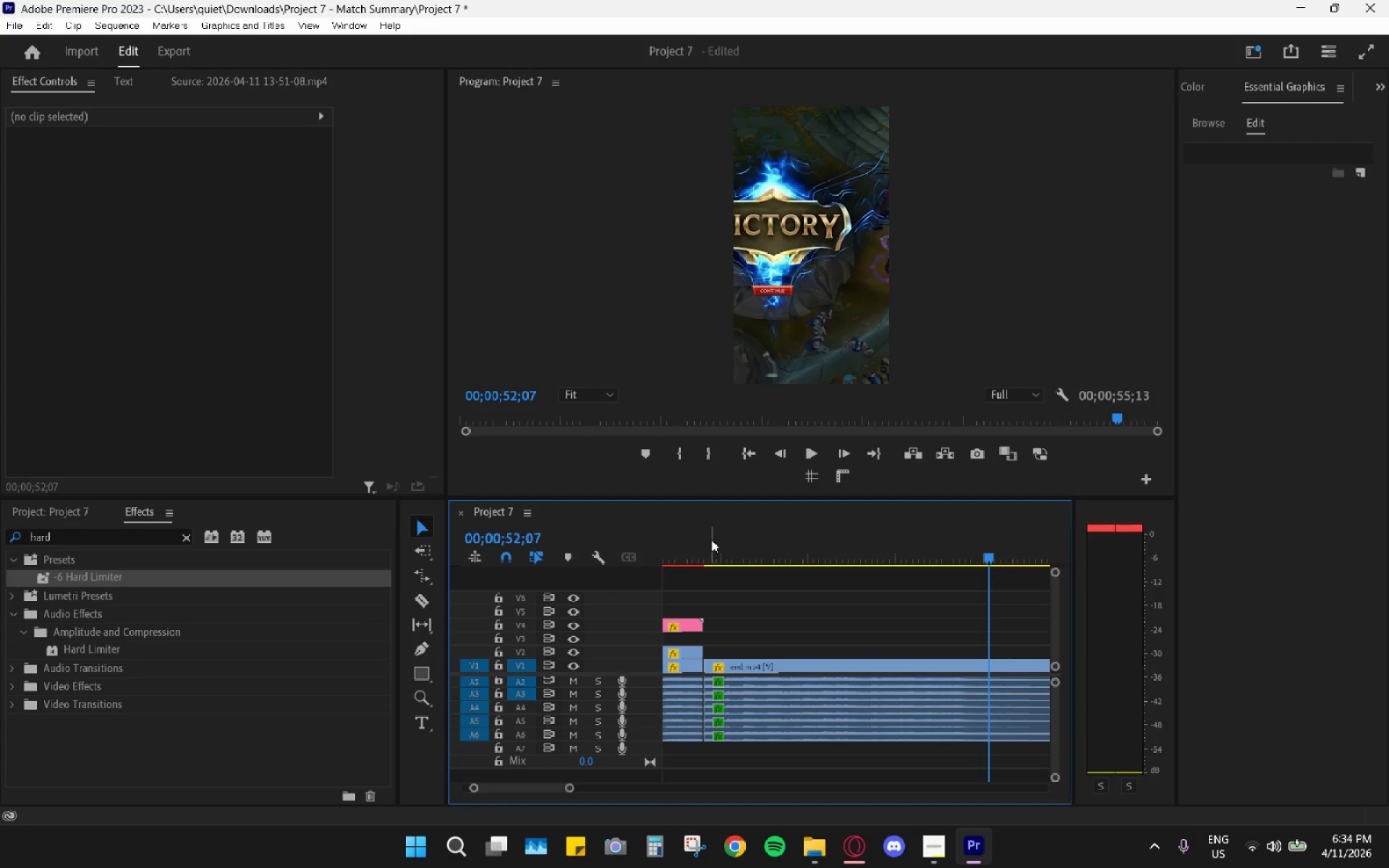 
left_click_drag(start_coordinate=[711, 540], to_coordinate=[705, 542])
 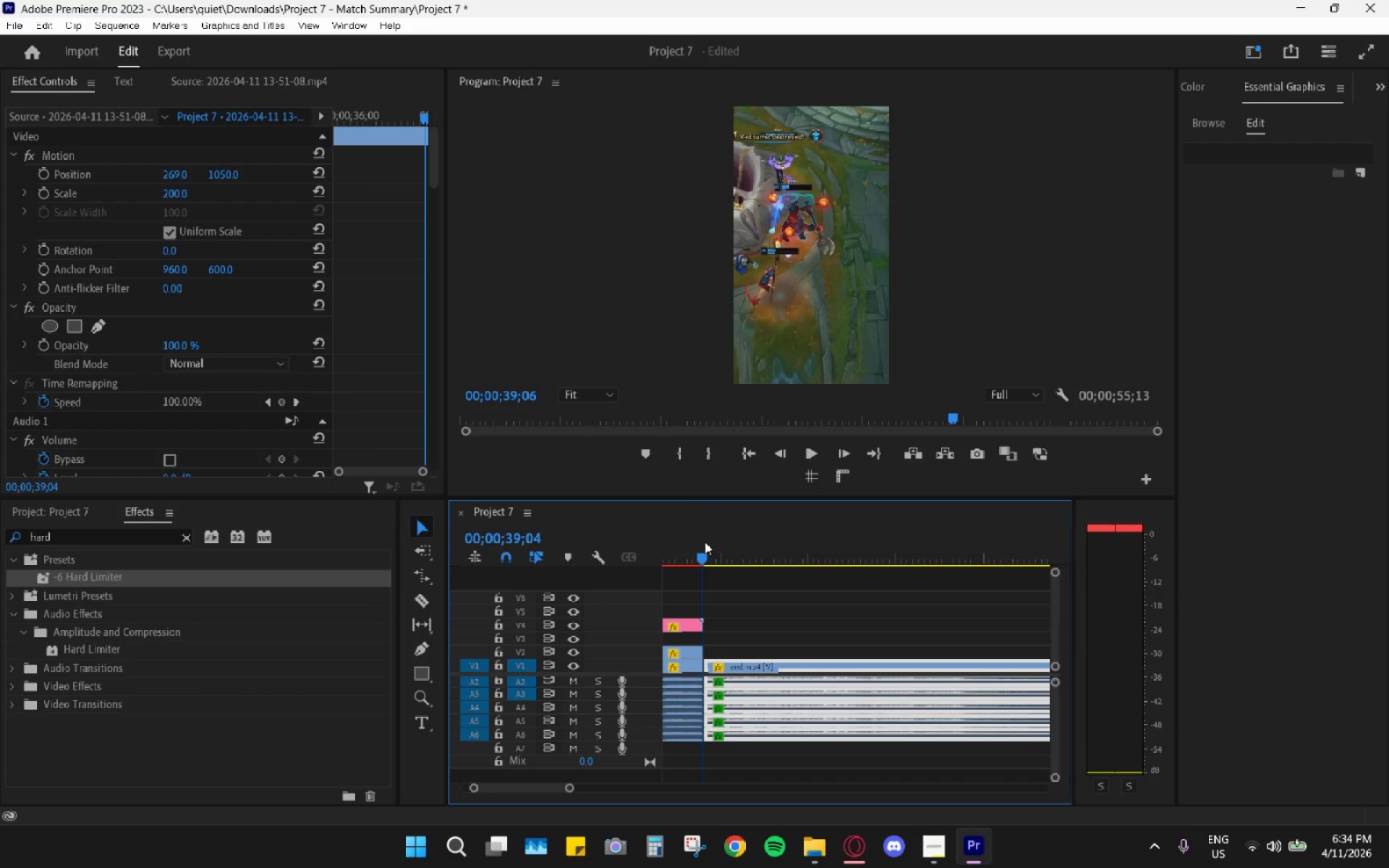 
key(Space)
 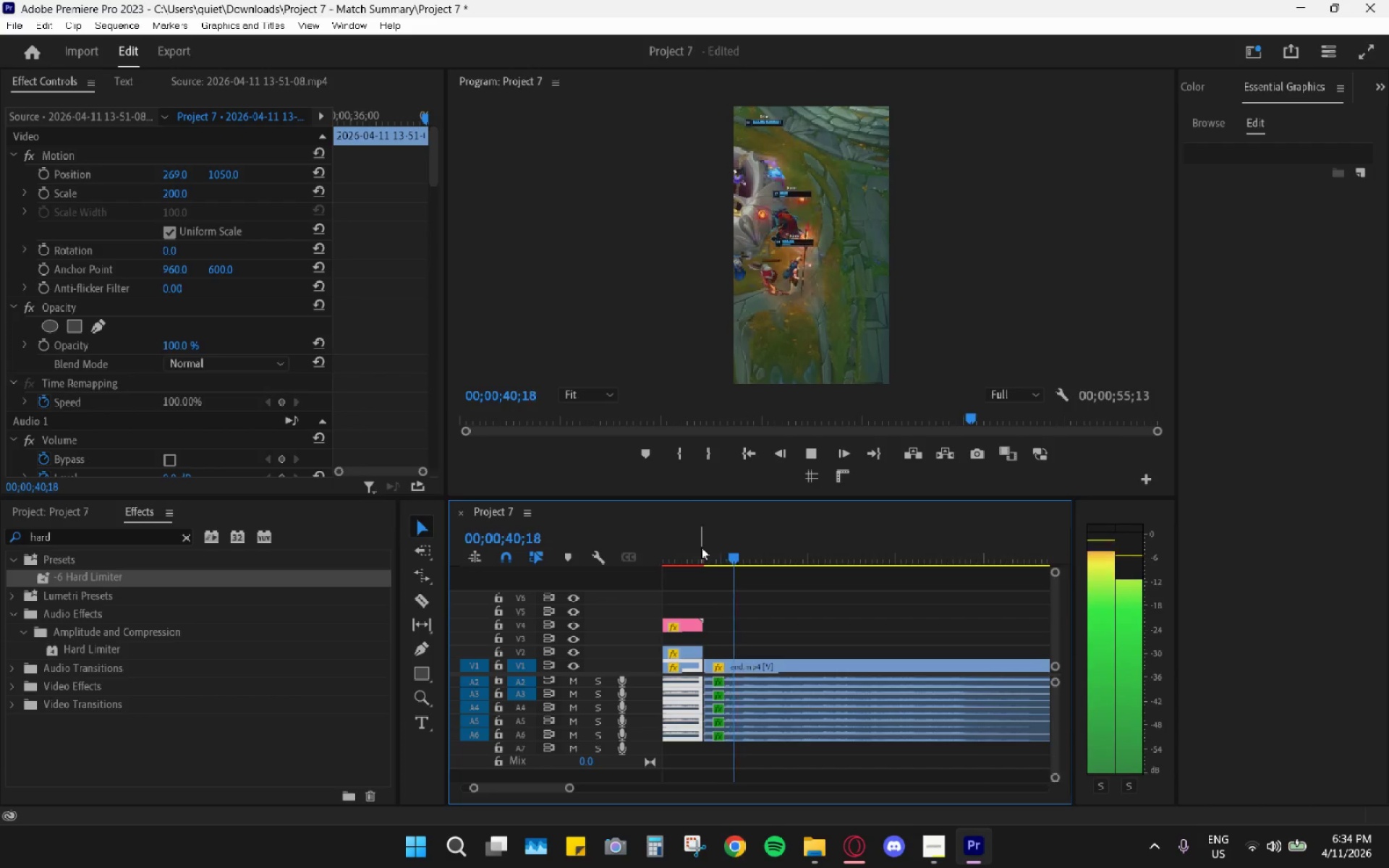 
key(Space)
 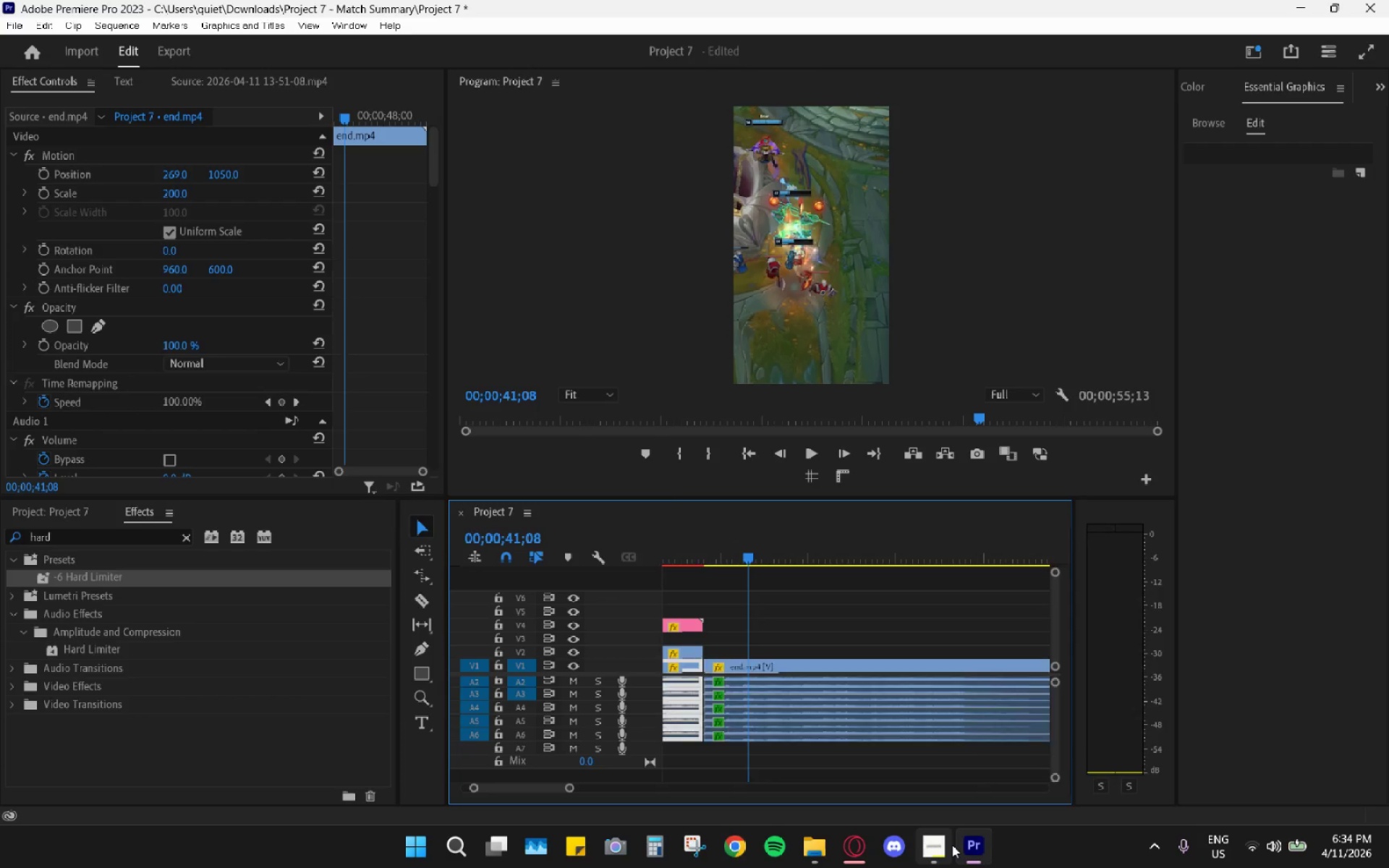 
left_click([949, 845])